 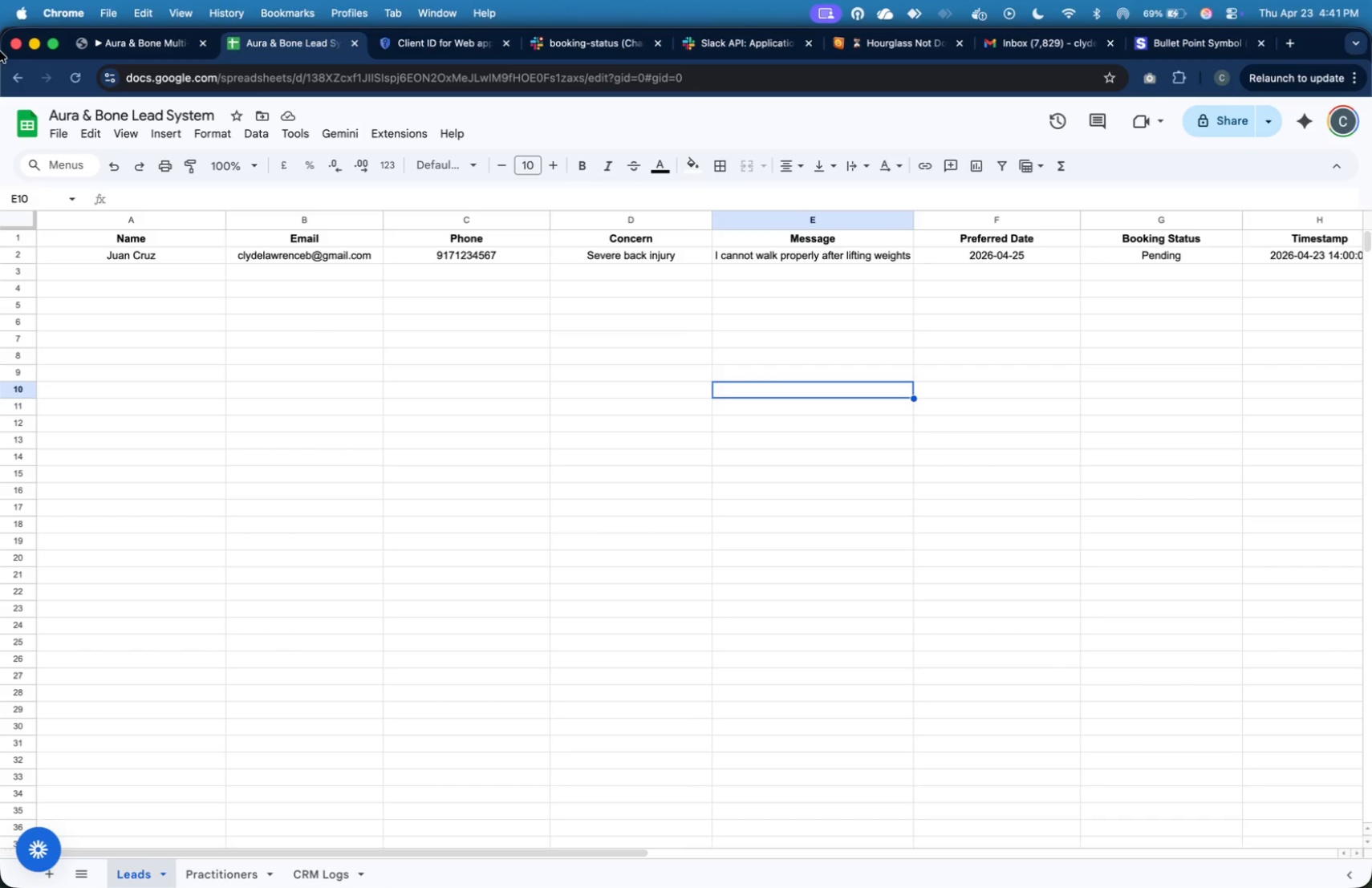 
left_click([55, 136])
 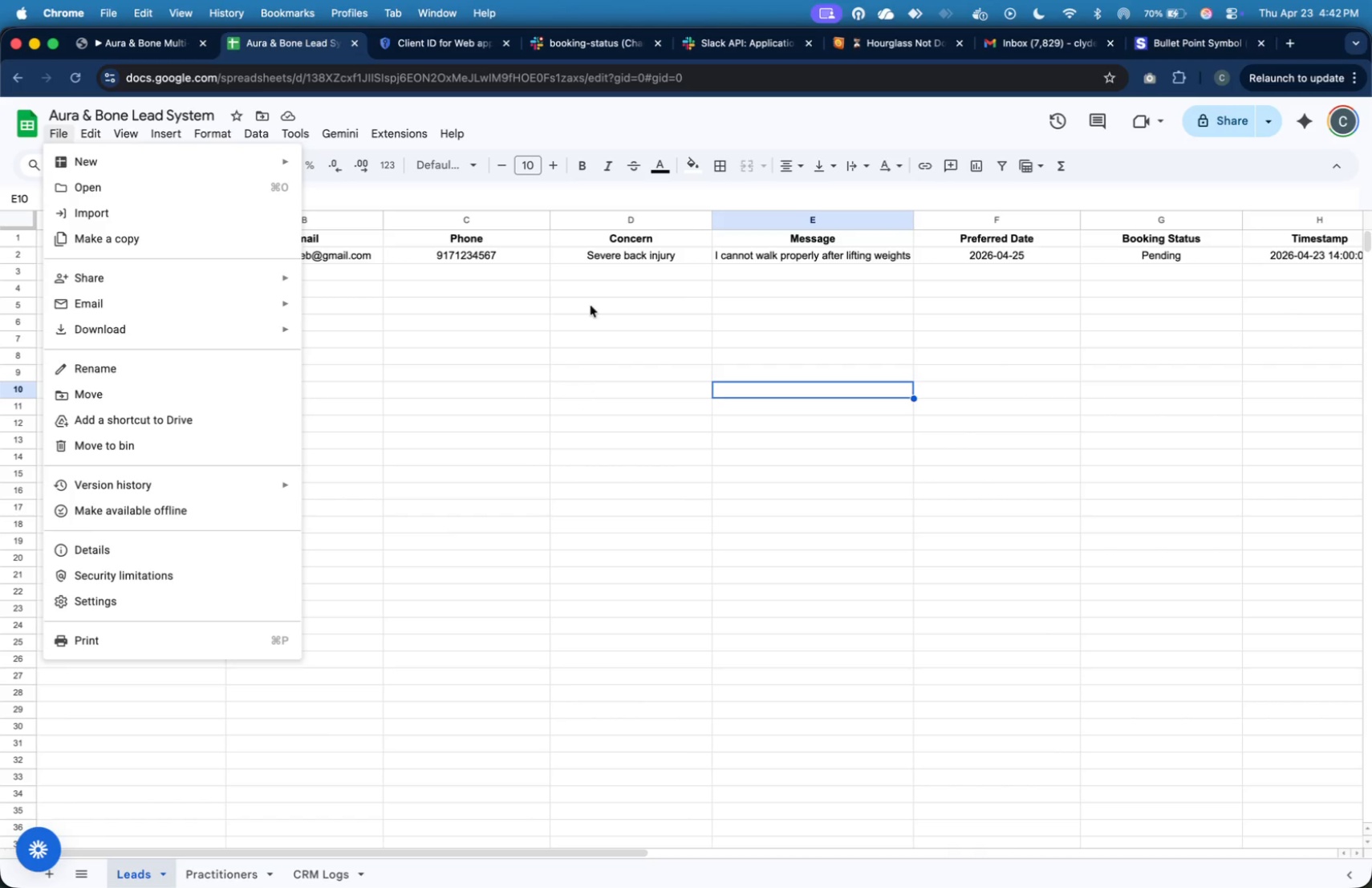 
wait(71.16)
 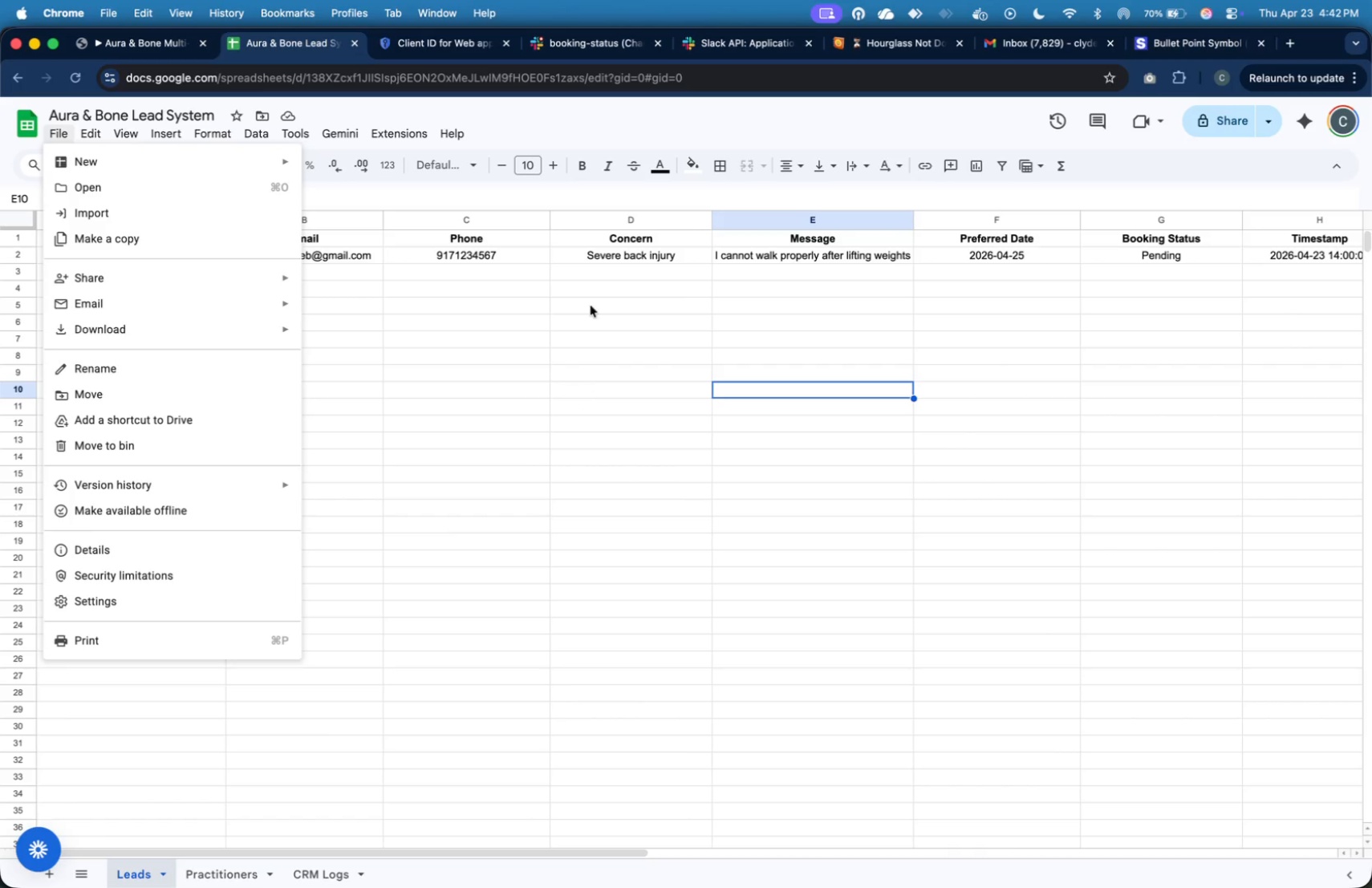 
left_click([777, 656])
 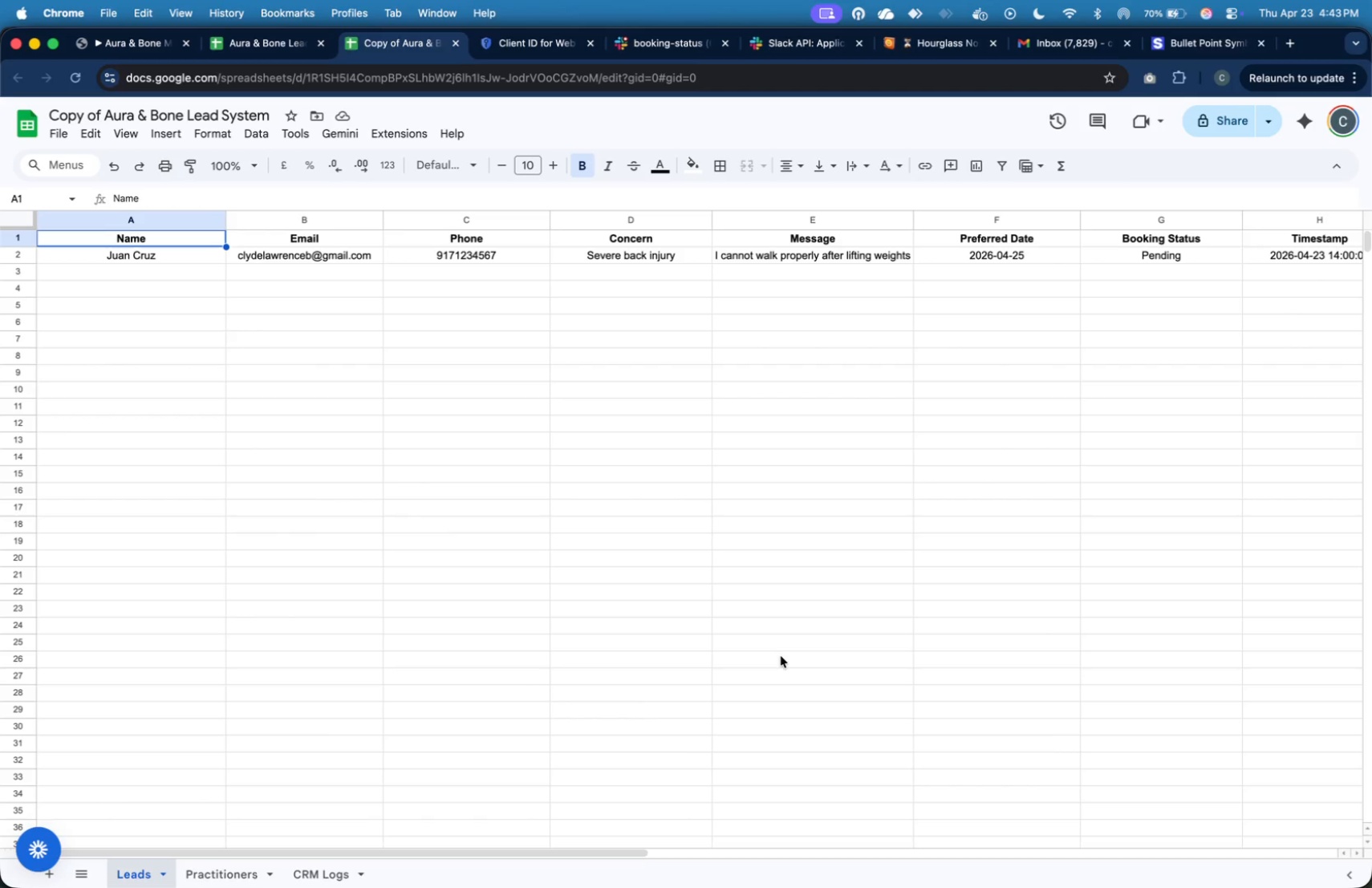 
wait(14.82)
 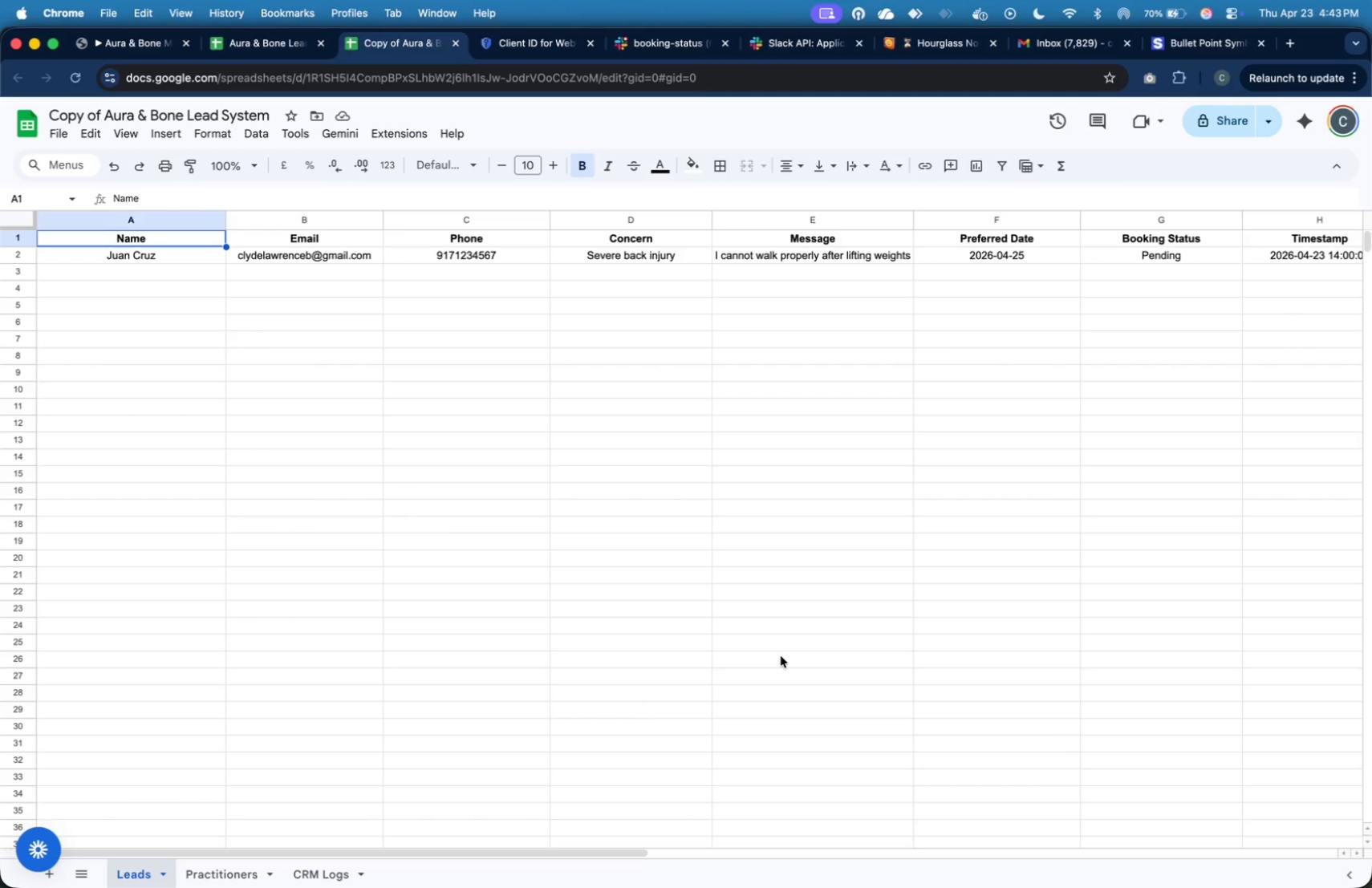 
left_click([209, 269])
 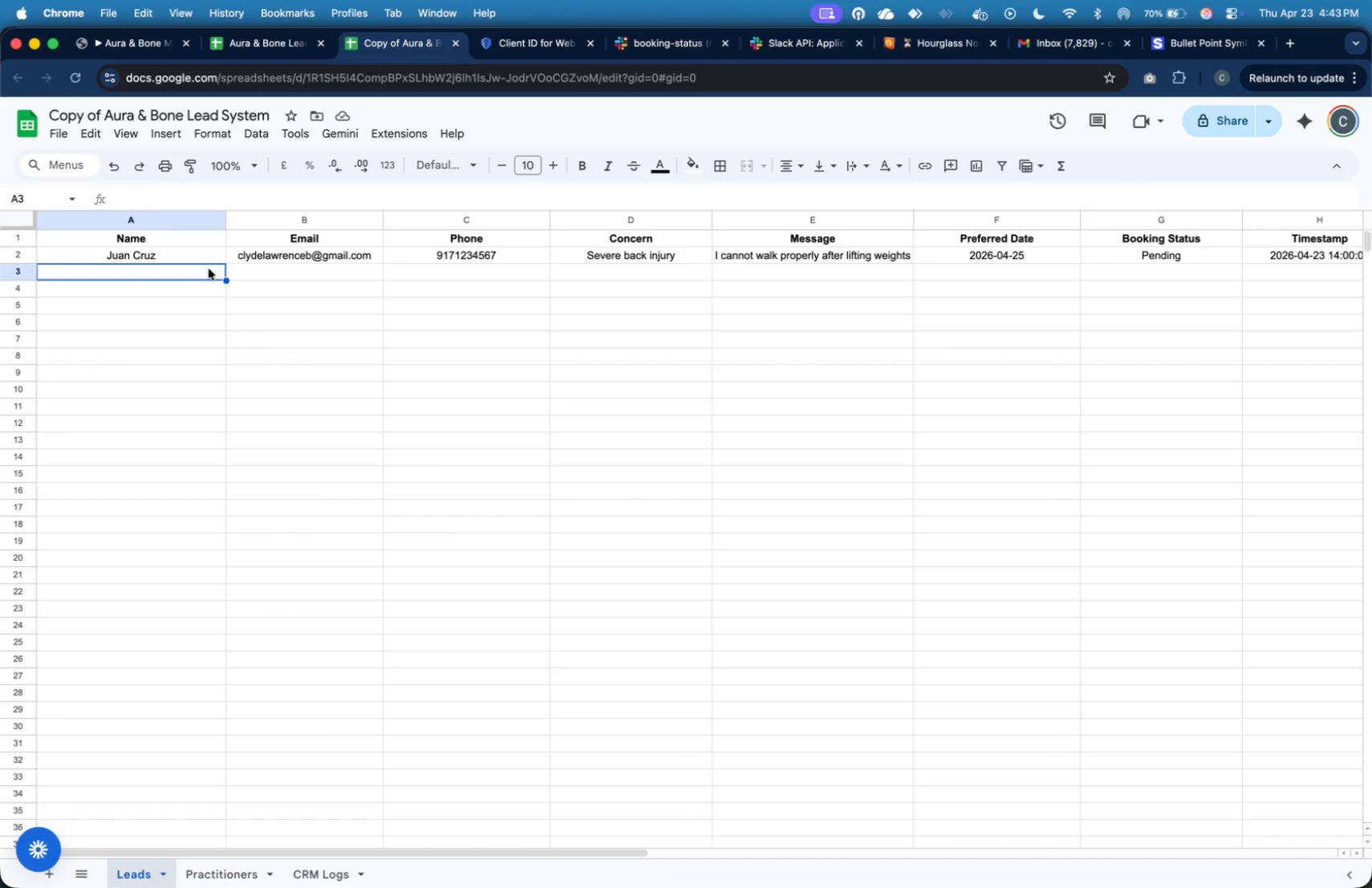 
wait(12.28)
 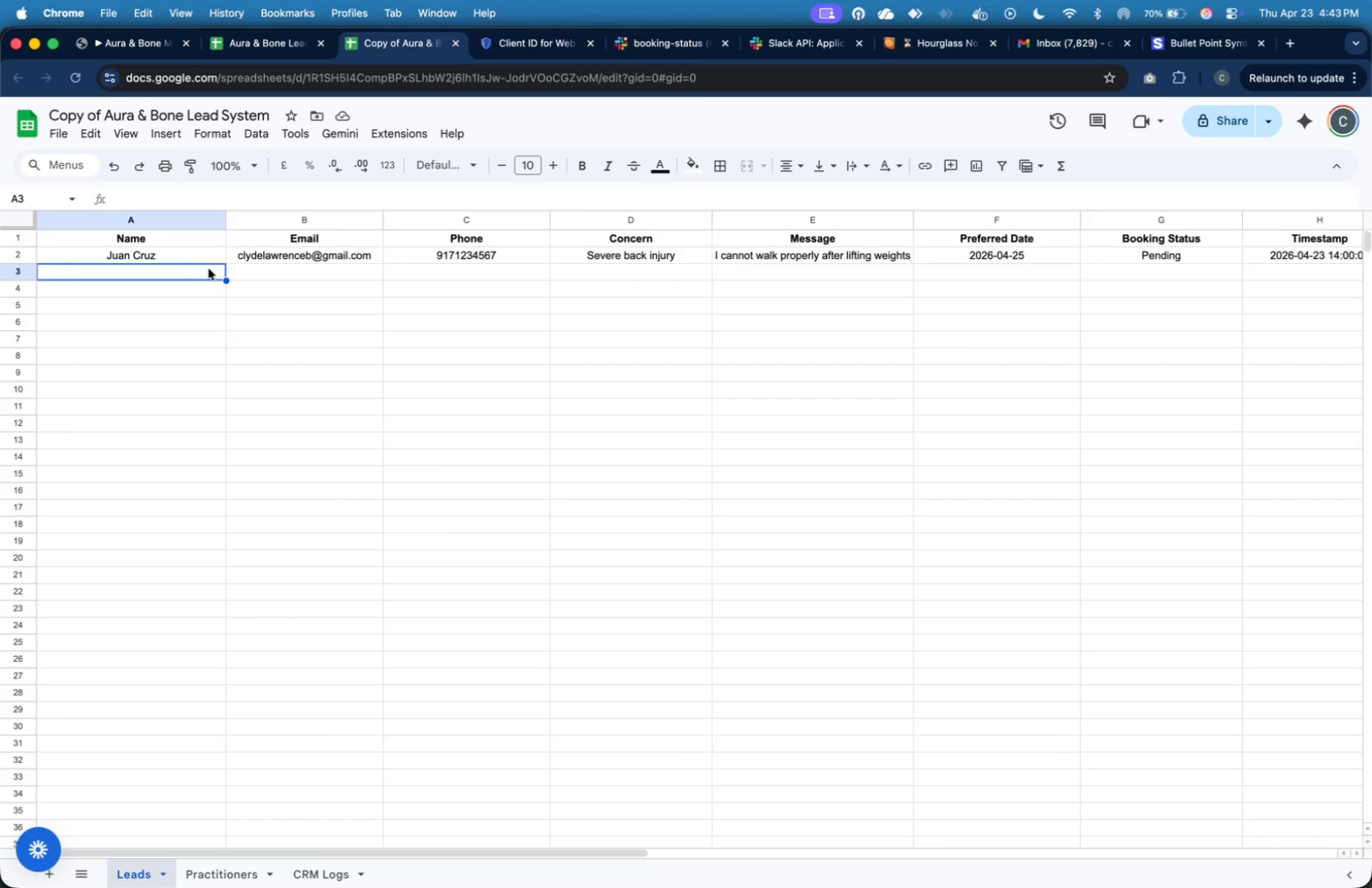 
type(Maria Santps)
key(Backspace)
key(Backspace)
type(os)
key(Tab)
type(clyde)
key(Tab)
 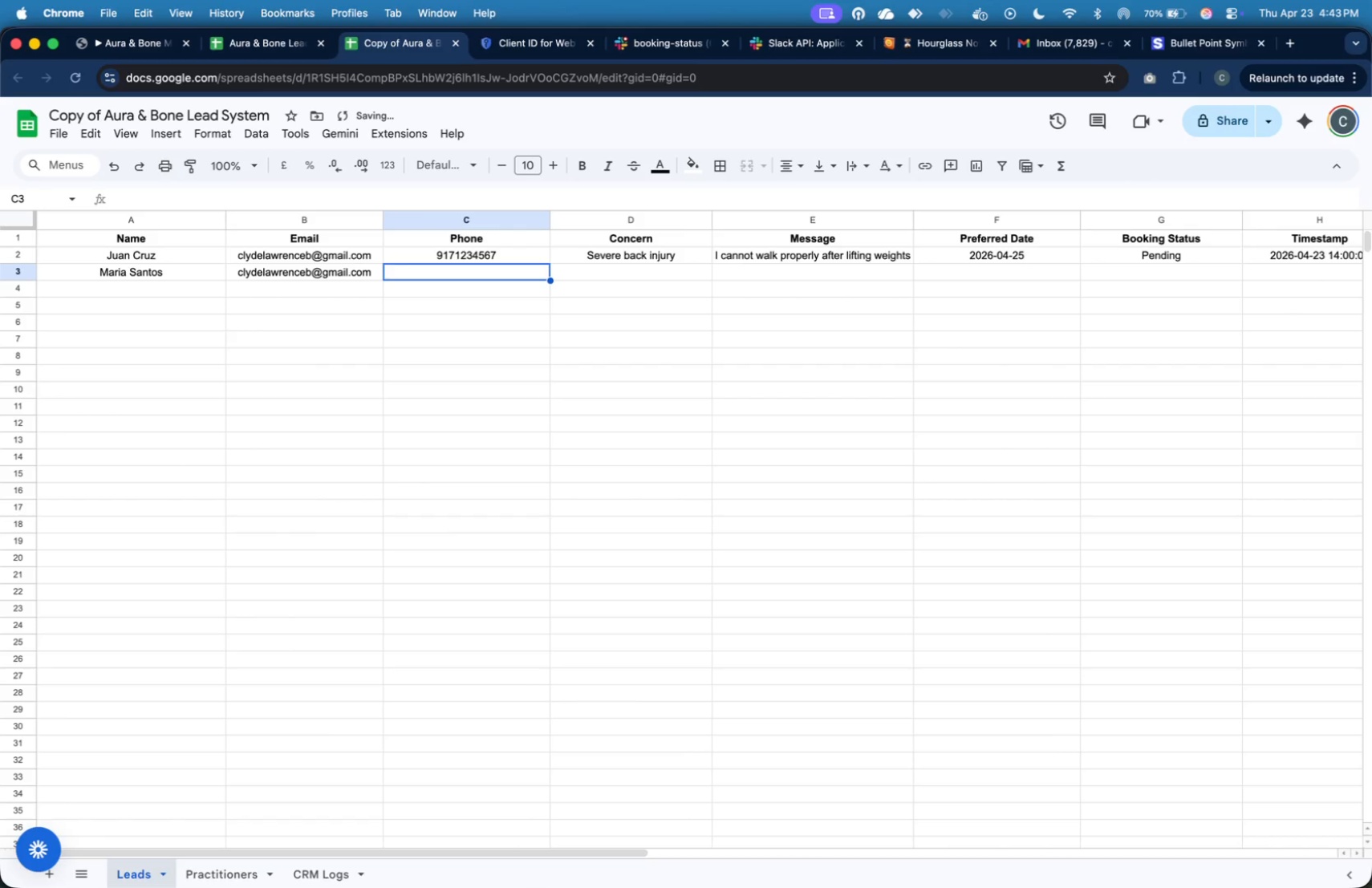 
type(09179876543)
key(Tab)
type(Chronic back [ao)
key(Backspace)
key(Backspace)
key(Backspace)
type(pain)
key(Tab)
 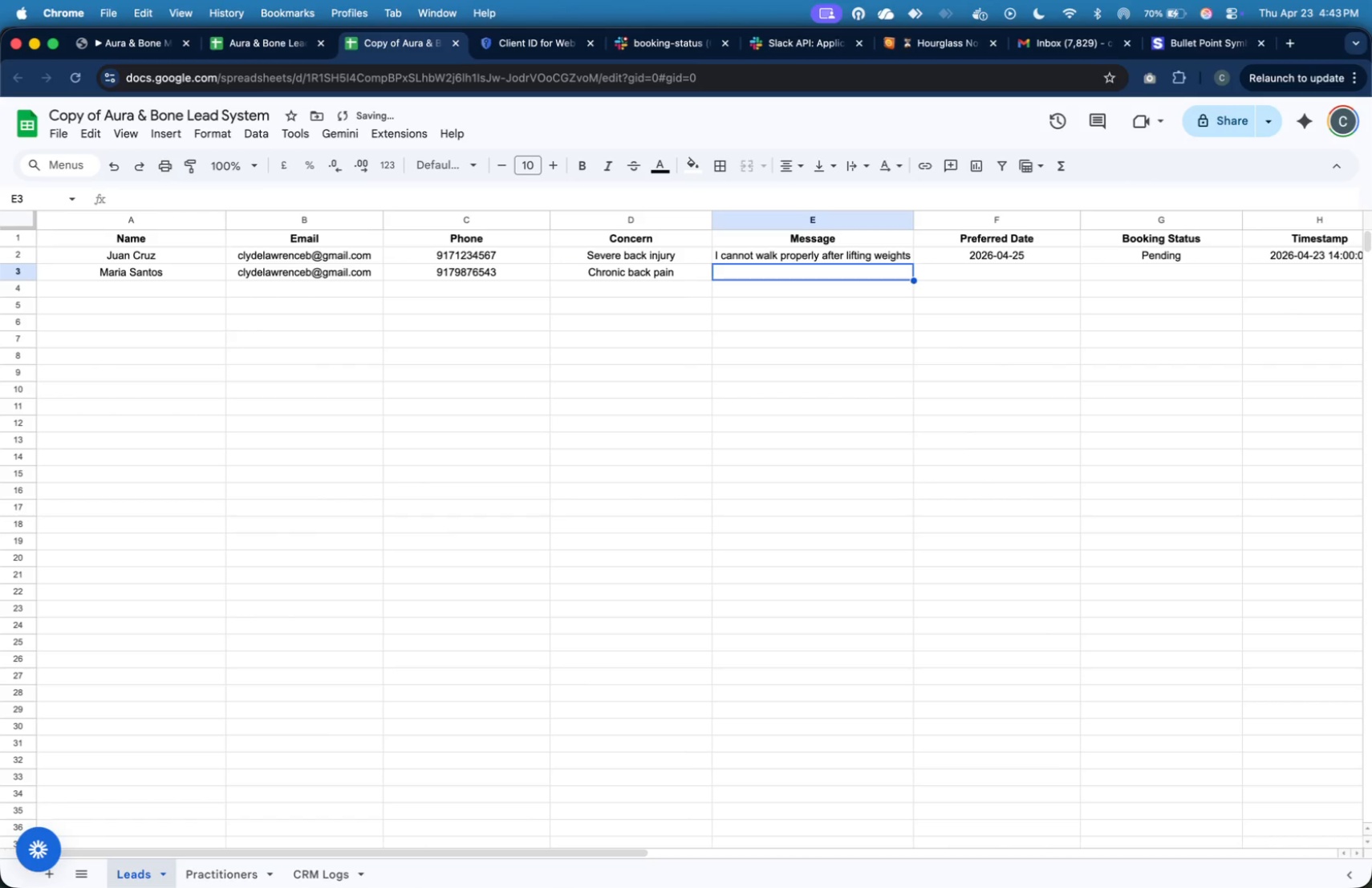 
type(i)
key(Backspace)
type(U)
key(Backspace)
key(Backspace)
type(I've had )
 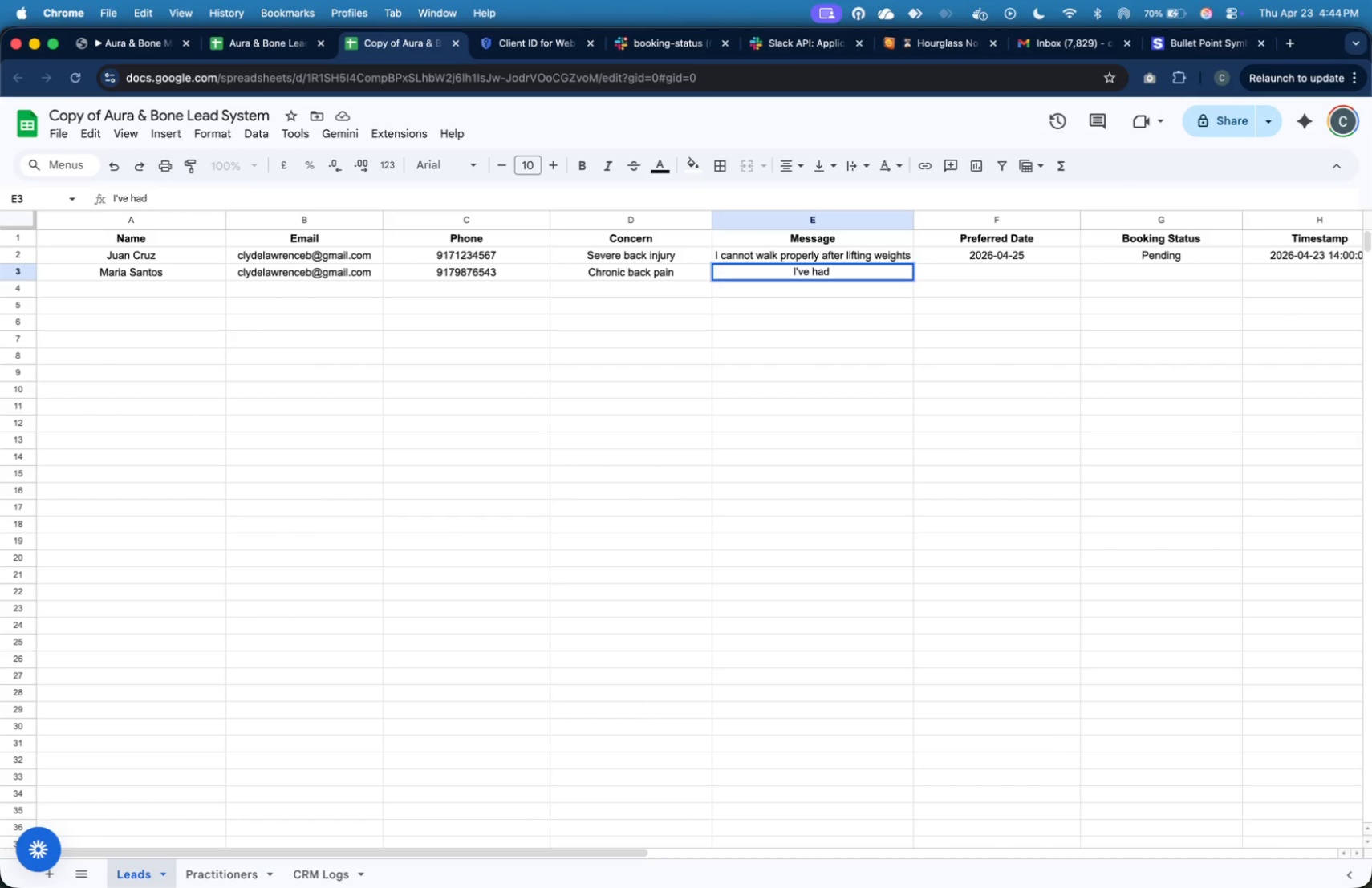 
type(lower back pain for months )
 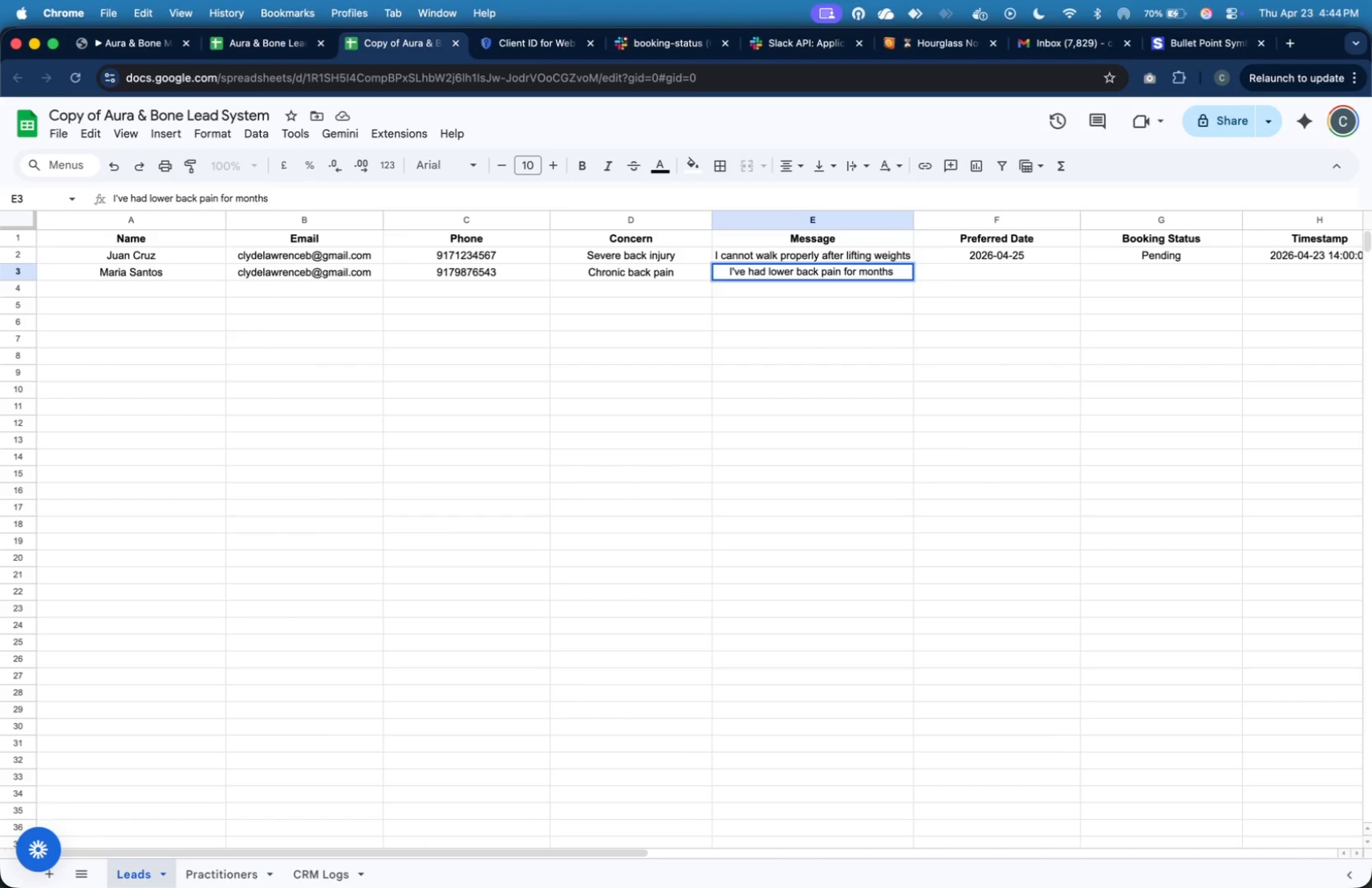 
type(and need help )
key(Backspace)
key(Tab)
type(2026-)
 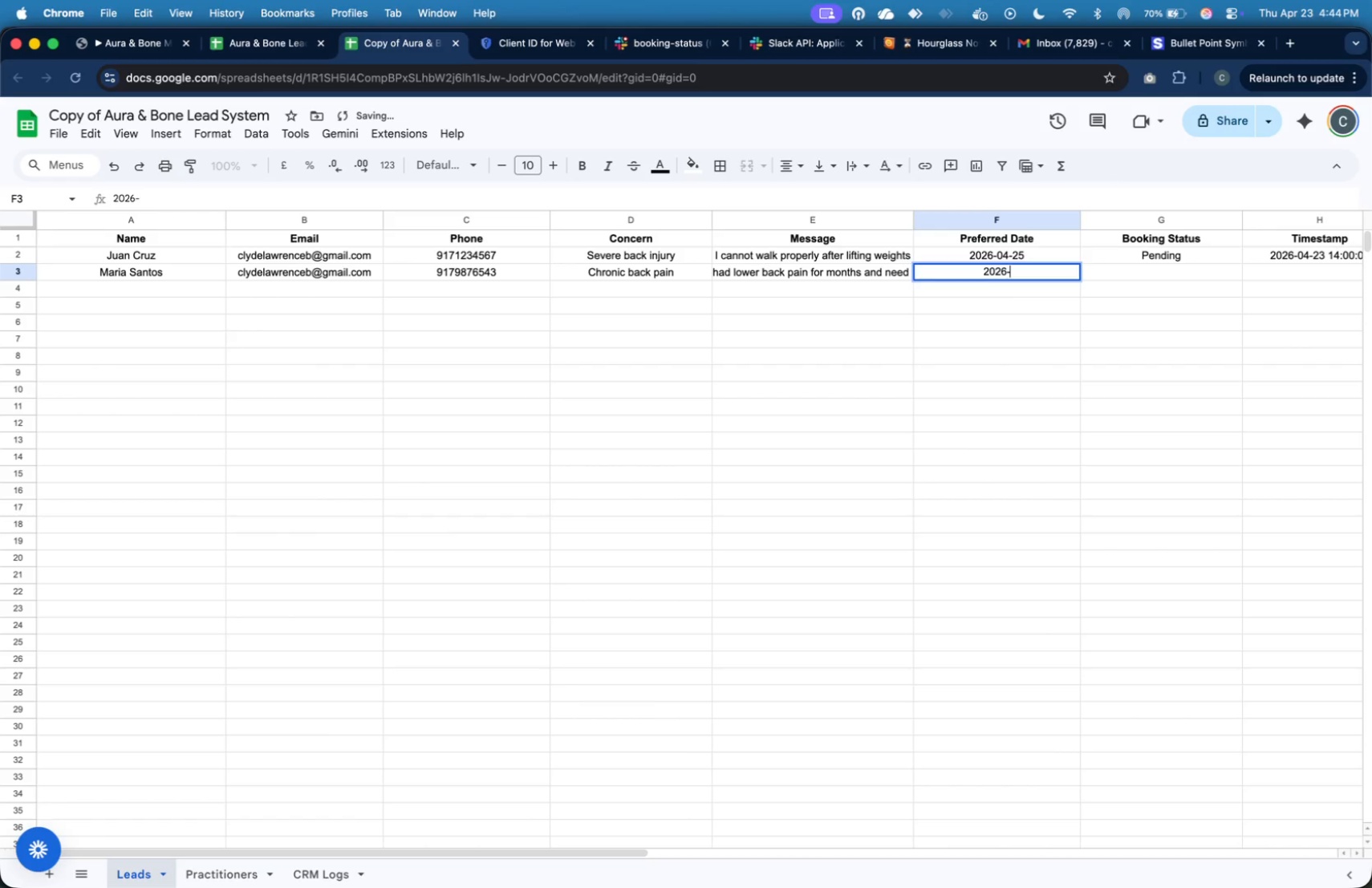 
type(04-26)
key(Tab)
 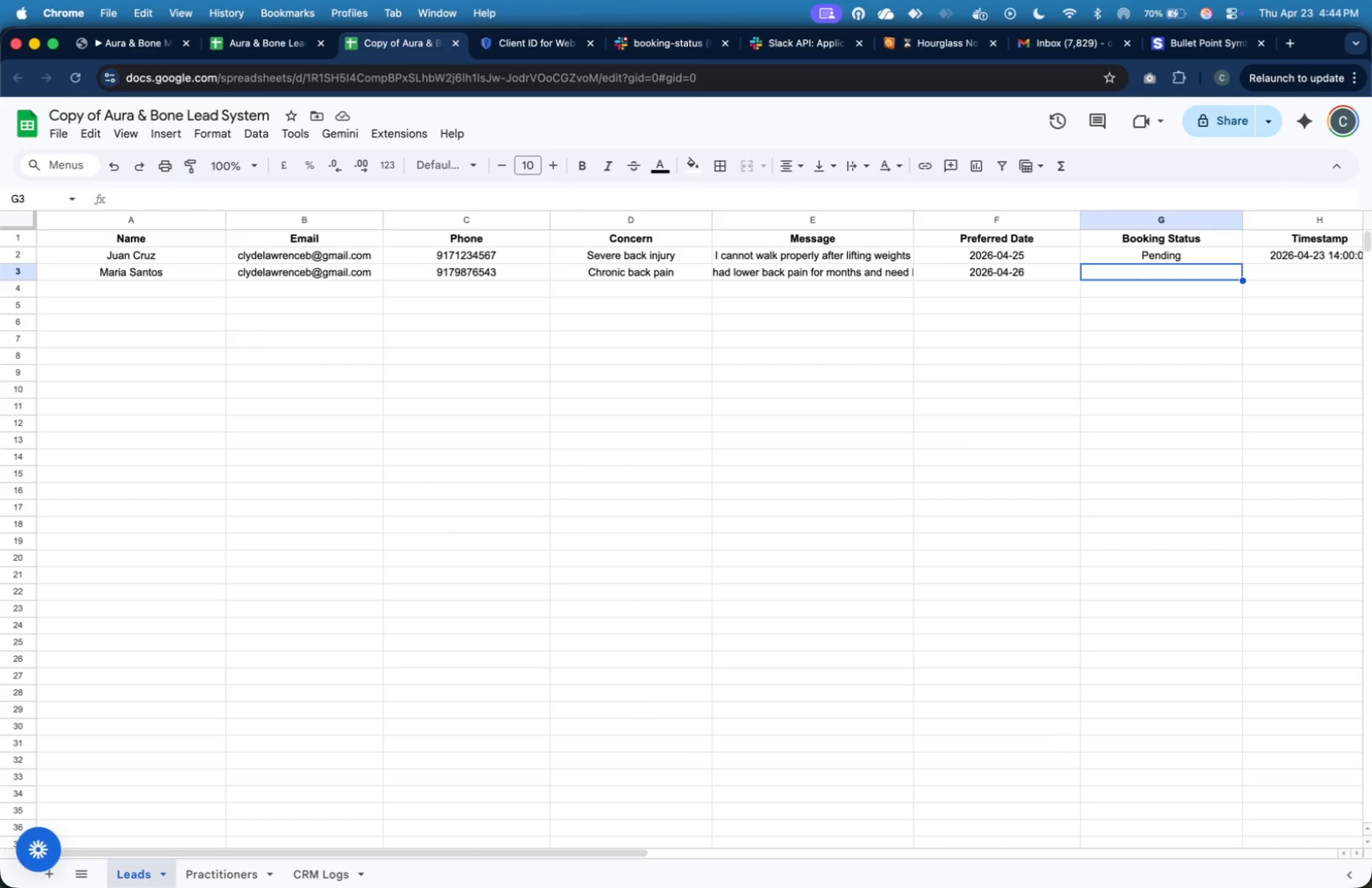 
wait(14.88)
 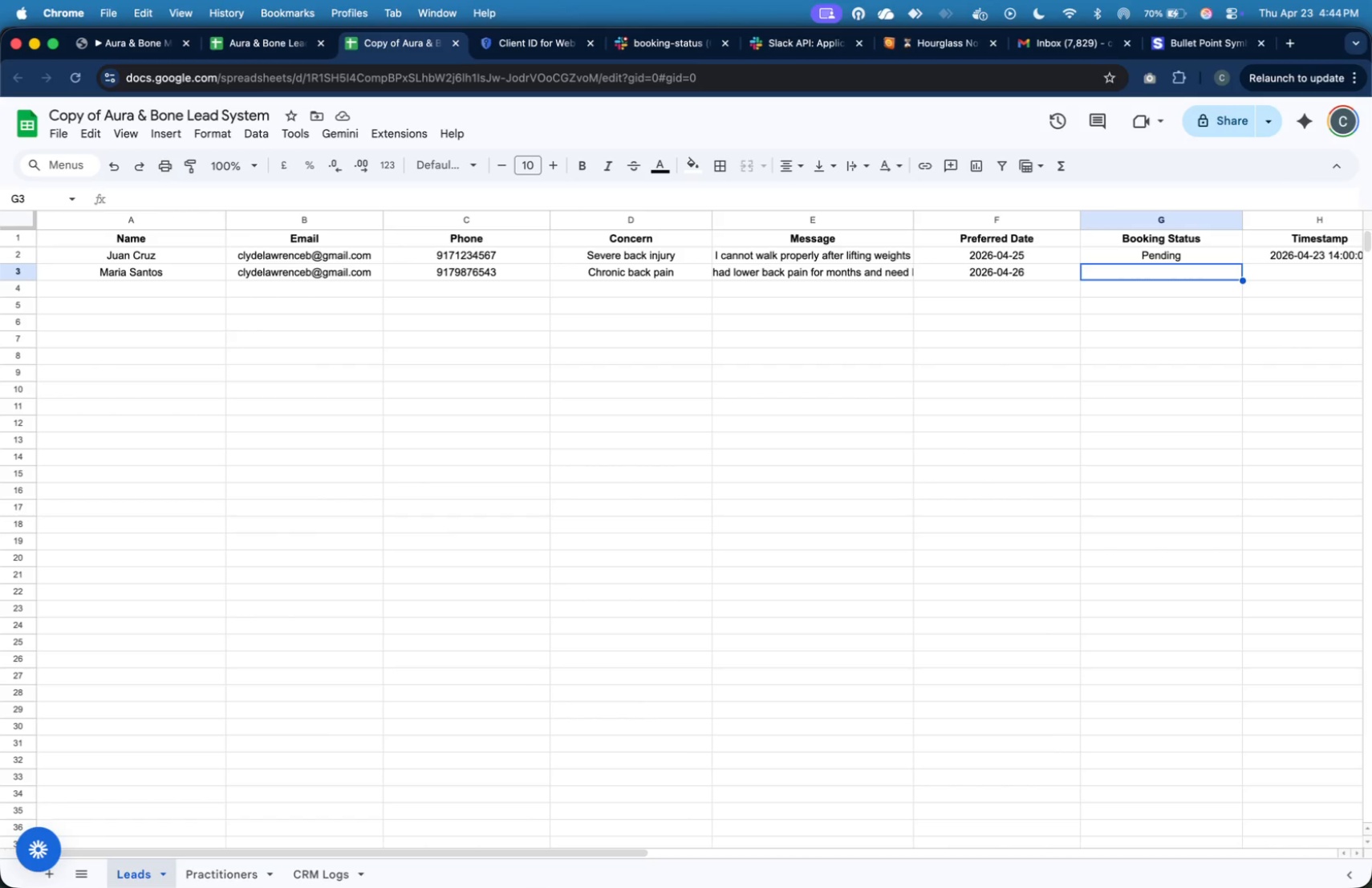 
type(Pending)
key(Tab)
 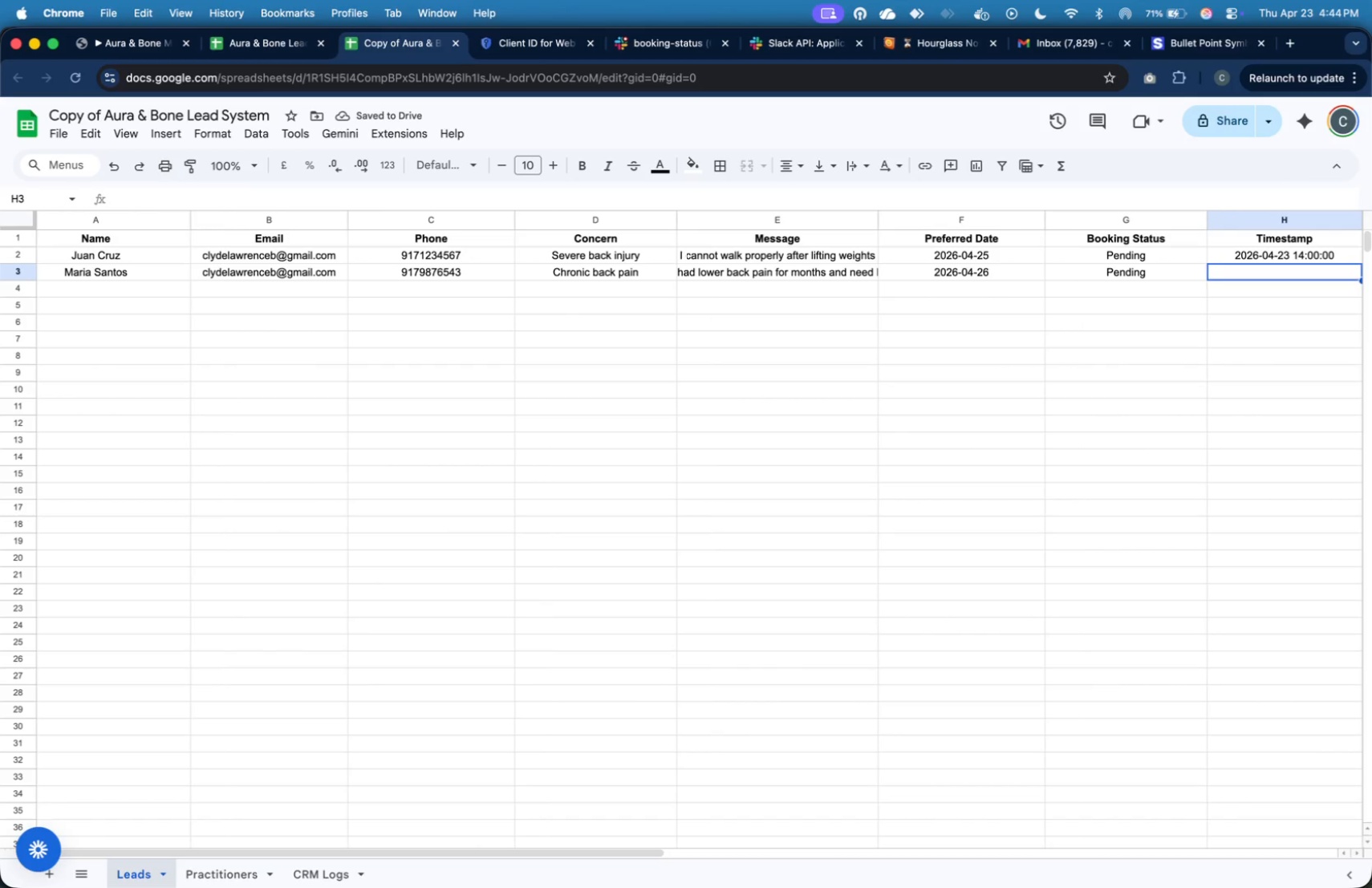 
type(2026-04-23 14:02:00)
 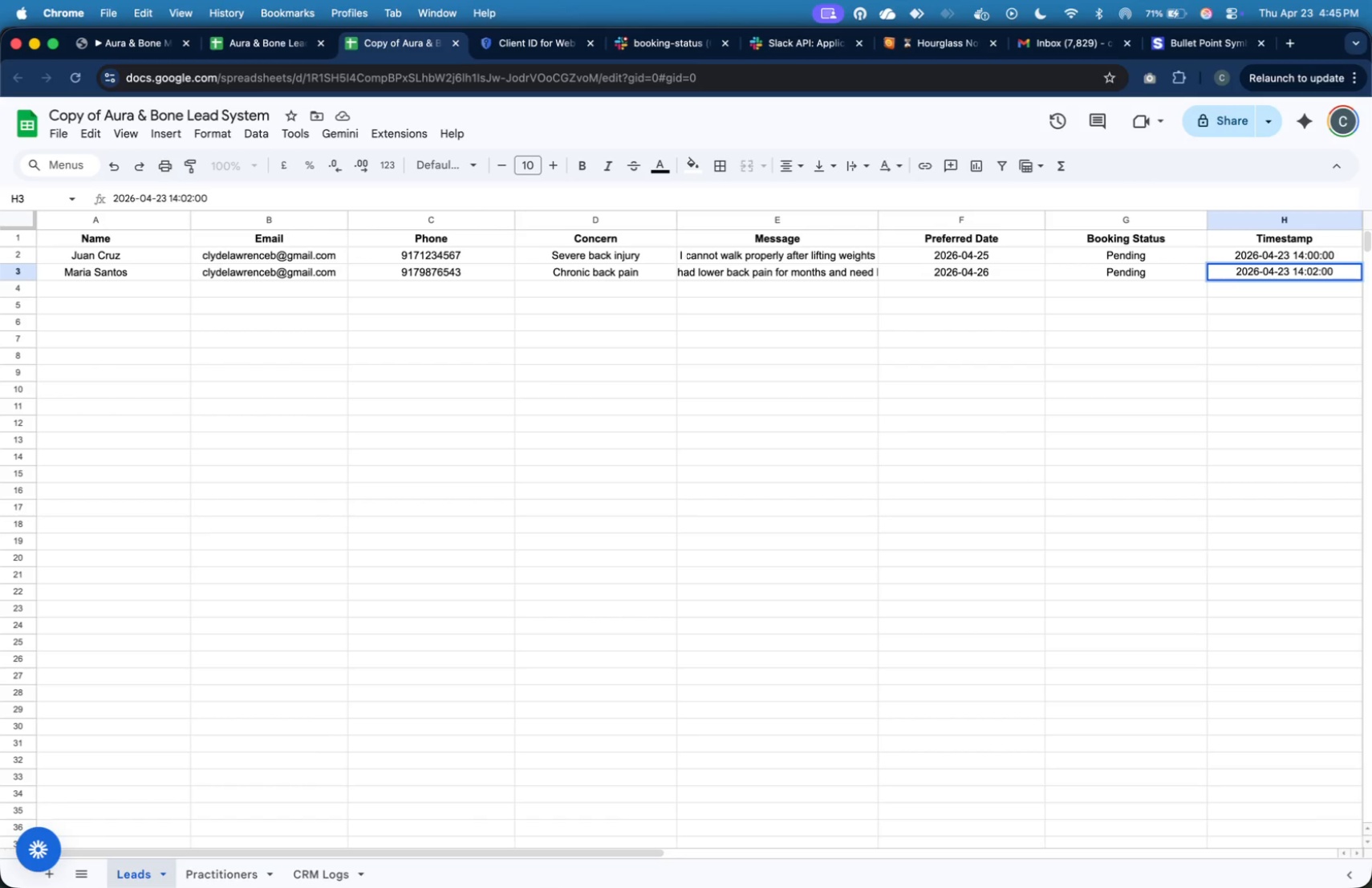 
key(Enter)
 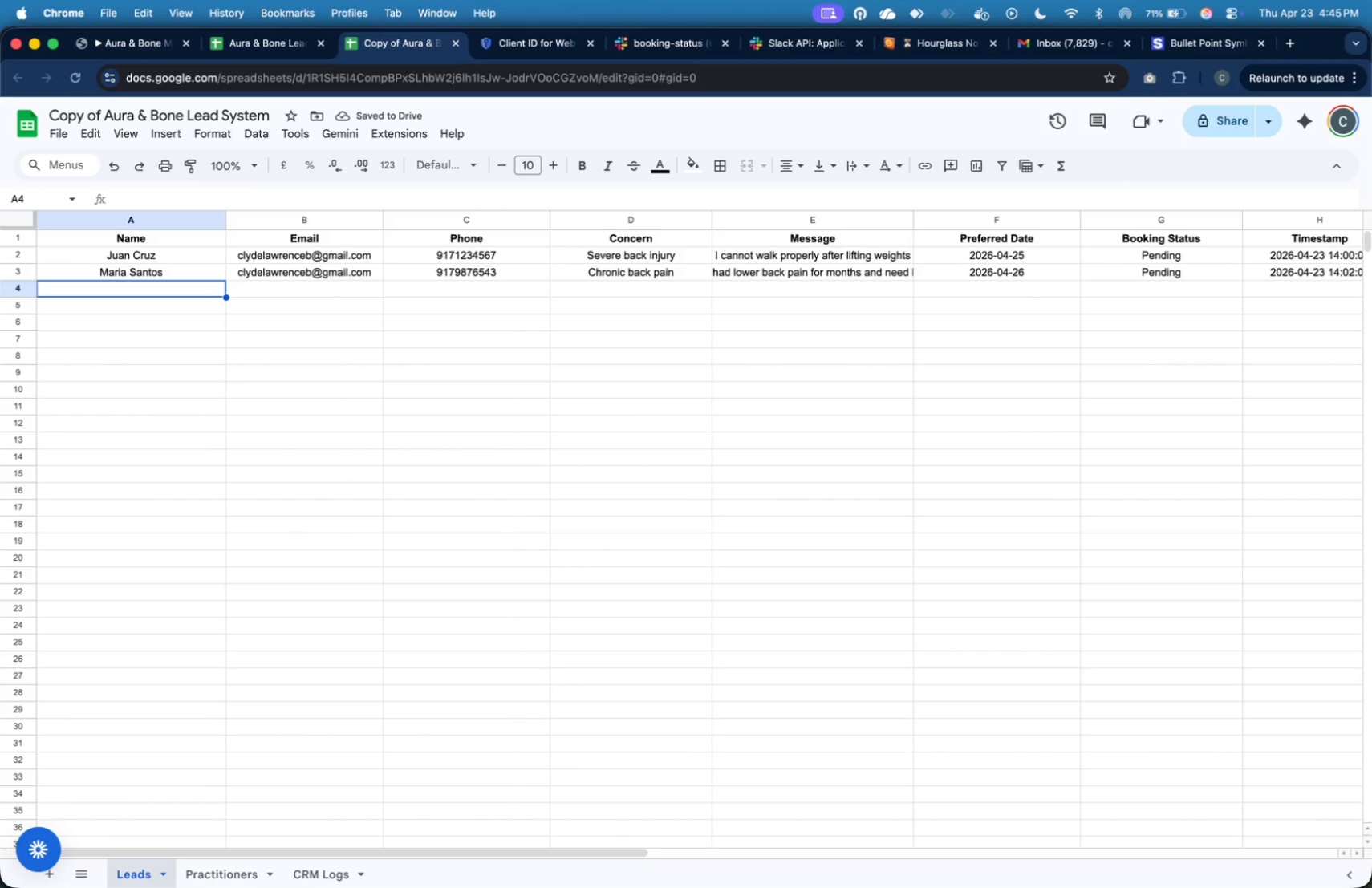 
type(Carlo Reyes)
key(Tab)
type(clydelaw)
key(Tab)
type(0917)
 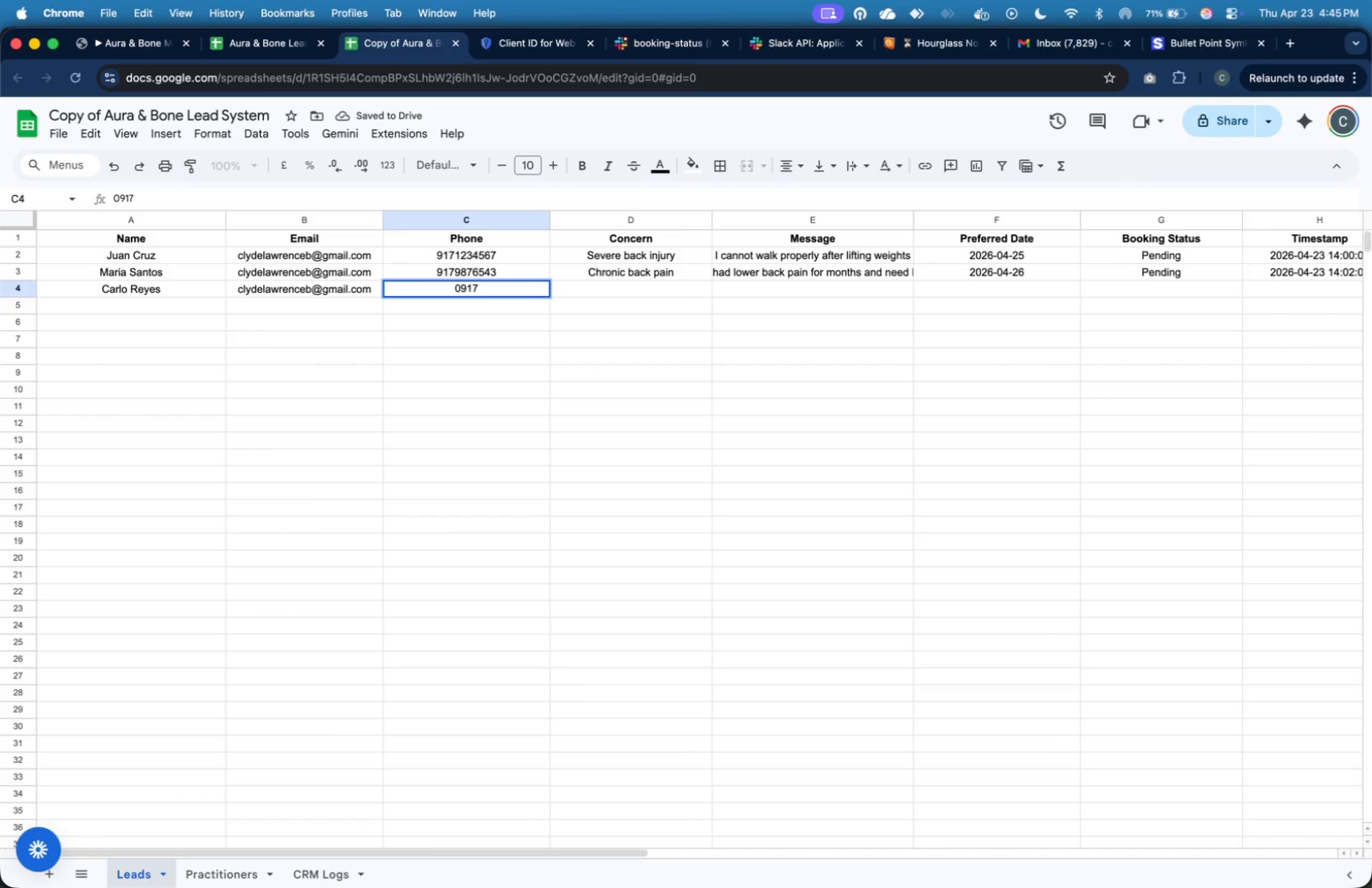 
type(5551234)
key(Tab)
 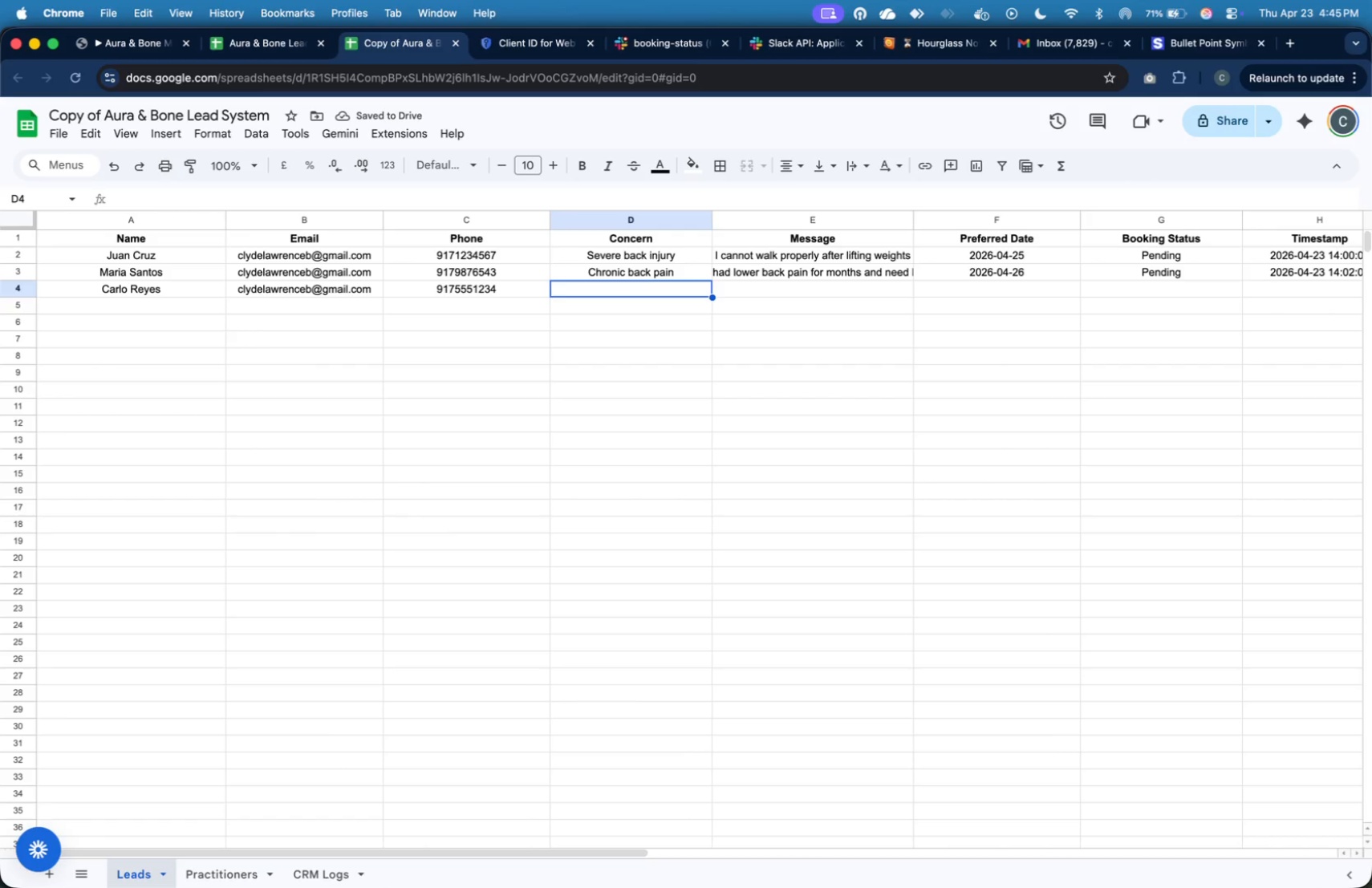 
type(Wellness Consultation)
key(Tab)
type(I jusr)
key(Backspace)
type(t want to relax and improve my overall health)
 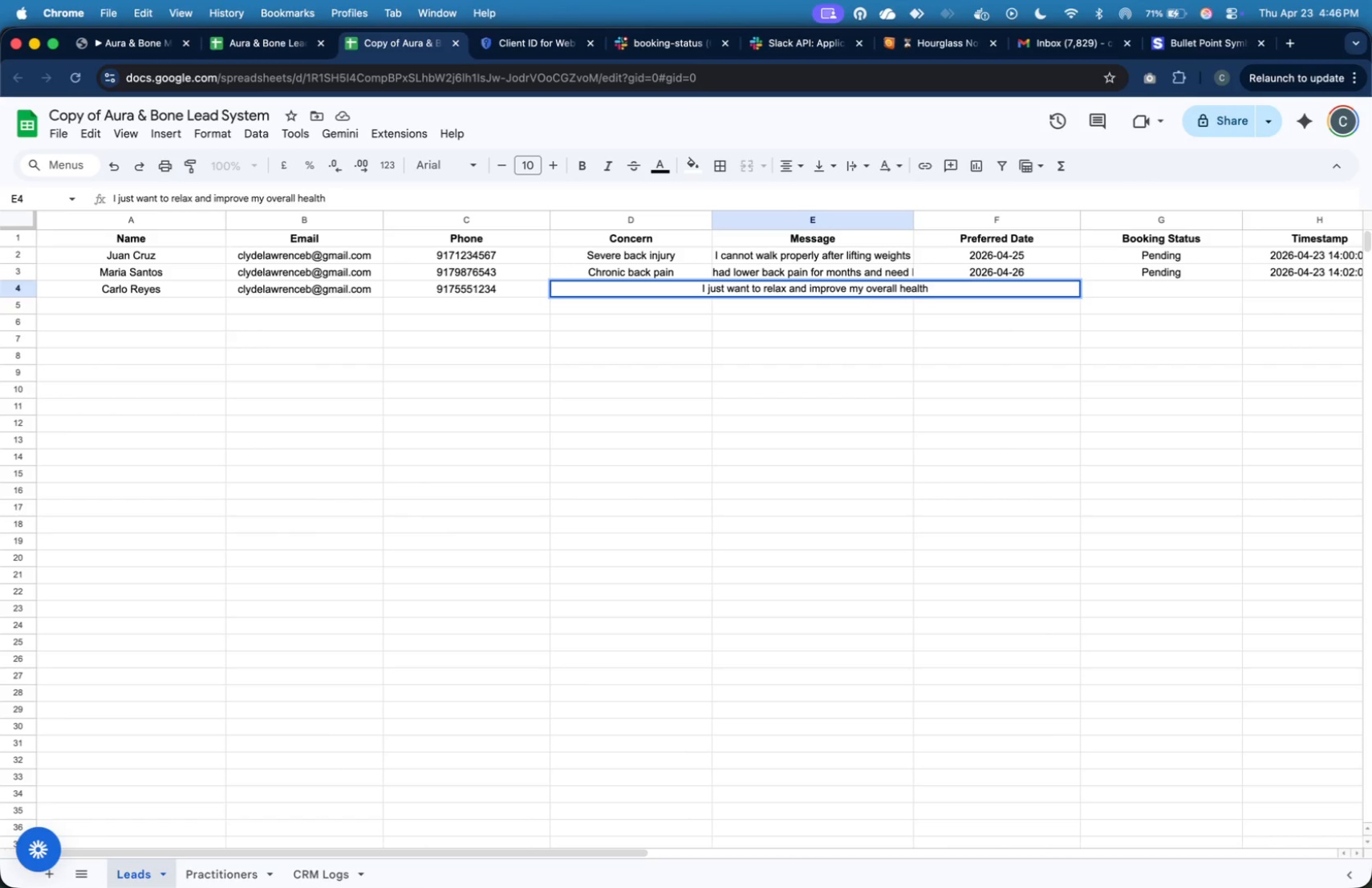 
key(Tab)
type(2026-04-27)
key(Tab)
 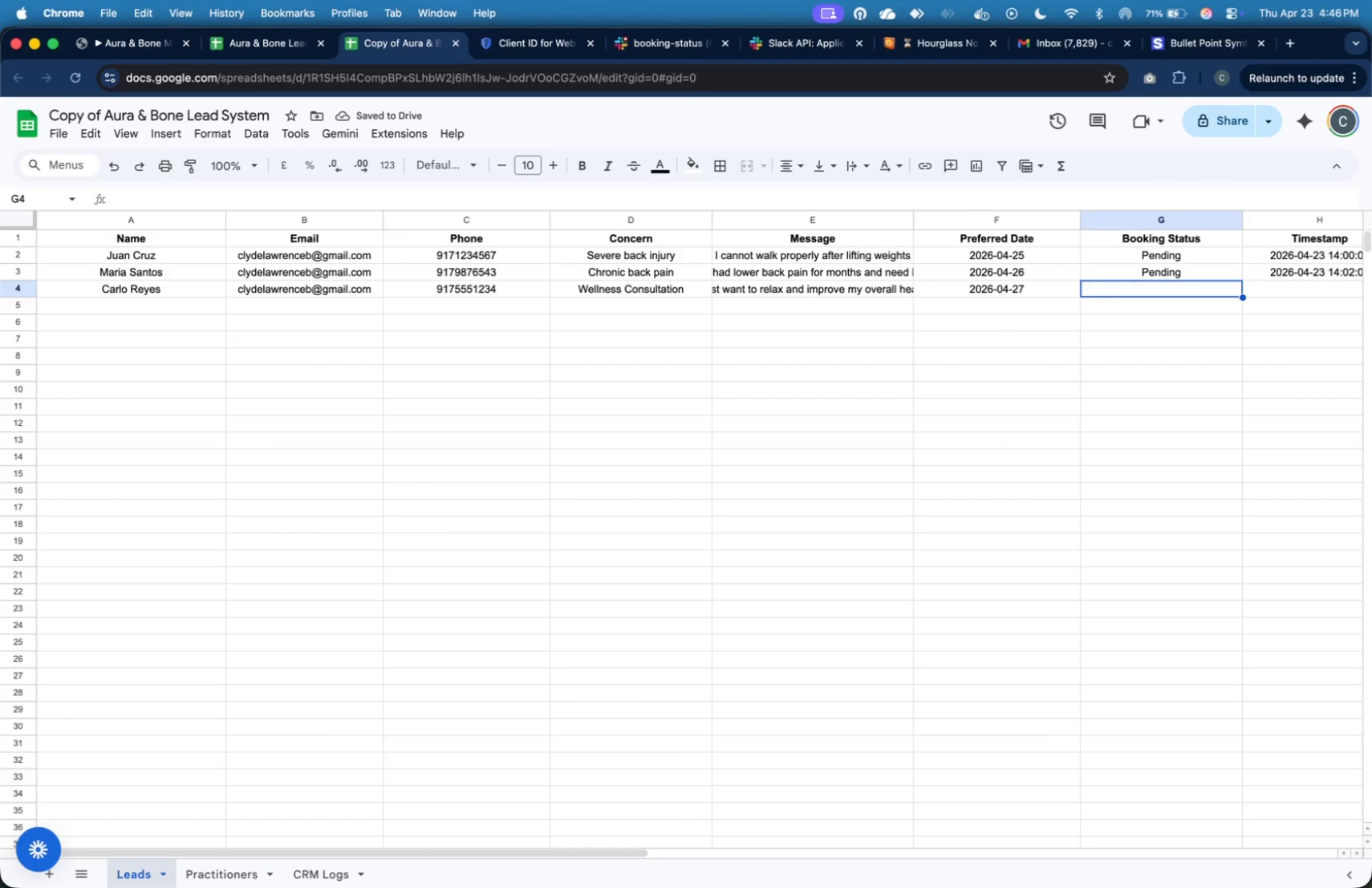 
type(Pending)
key(Tab)
 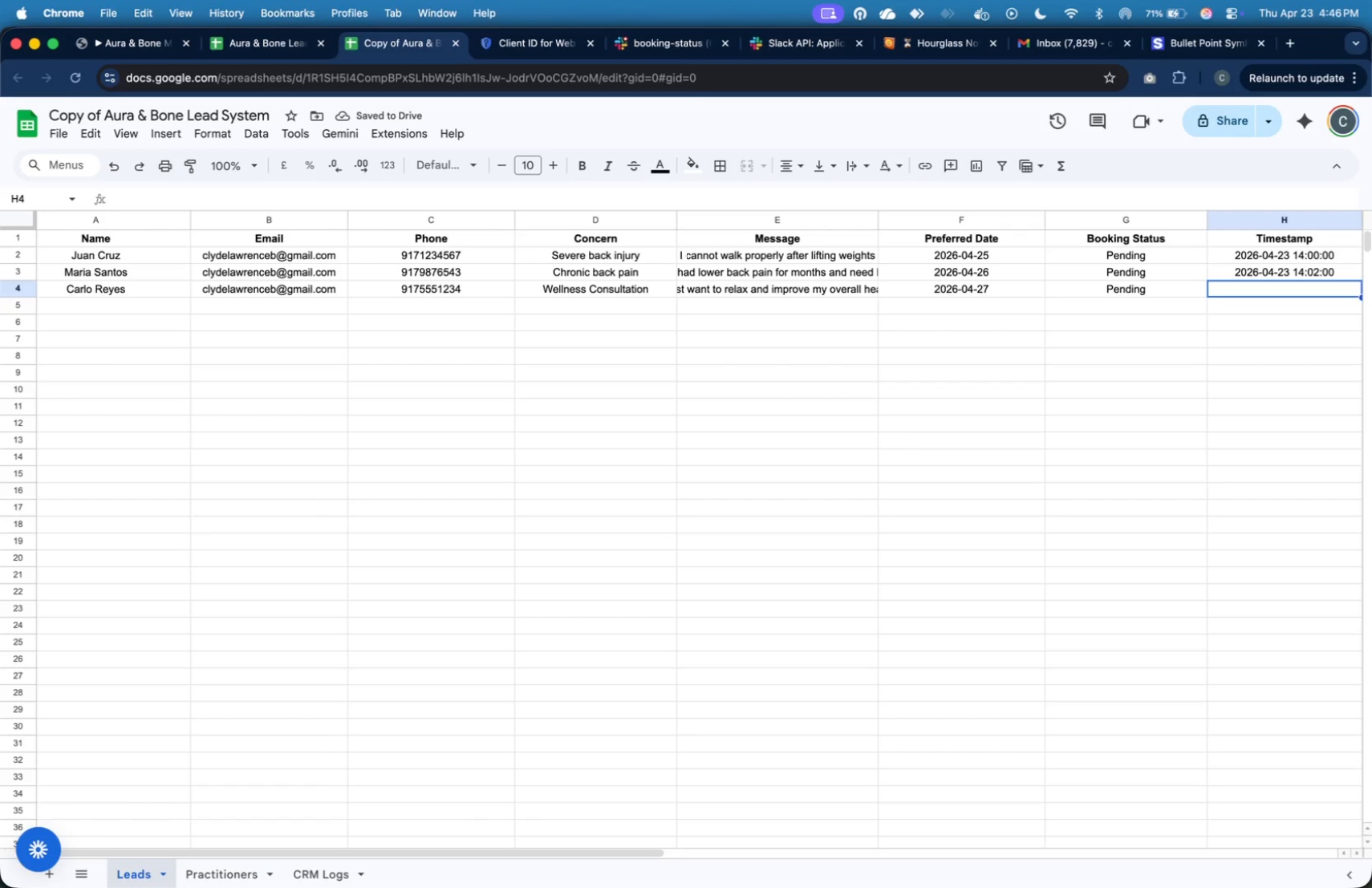 
type(2026-04-23 )
 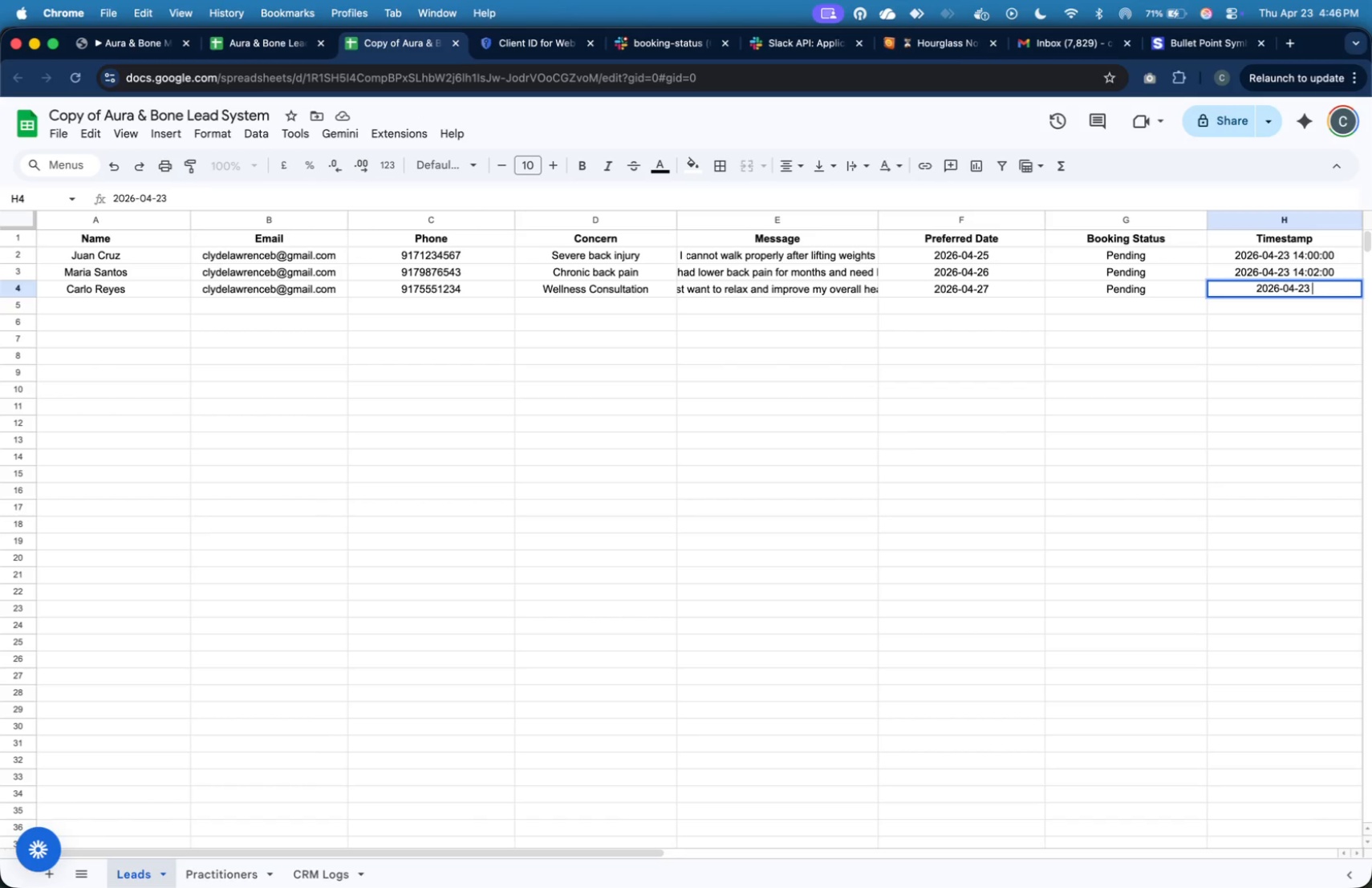 
wait(5.41)
 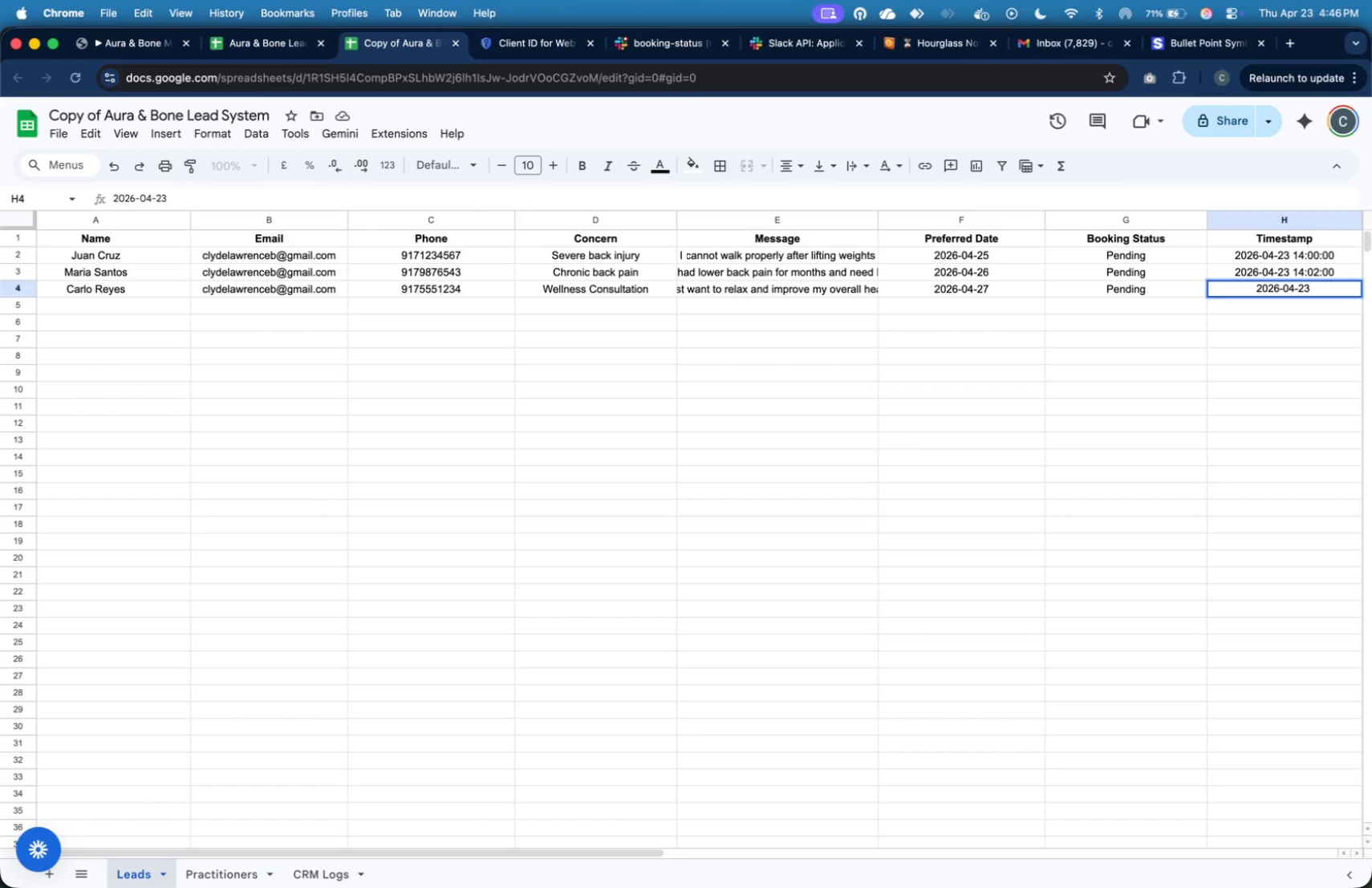 
type(14:05:00)
 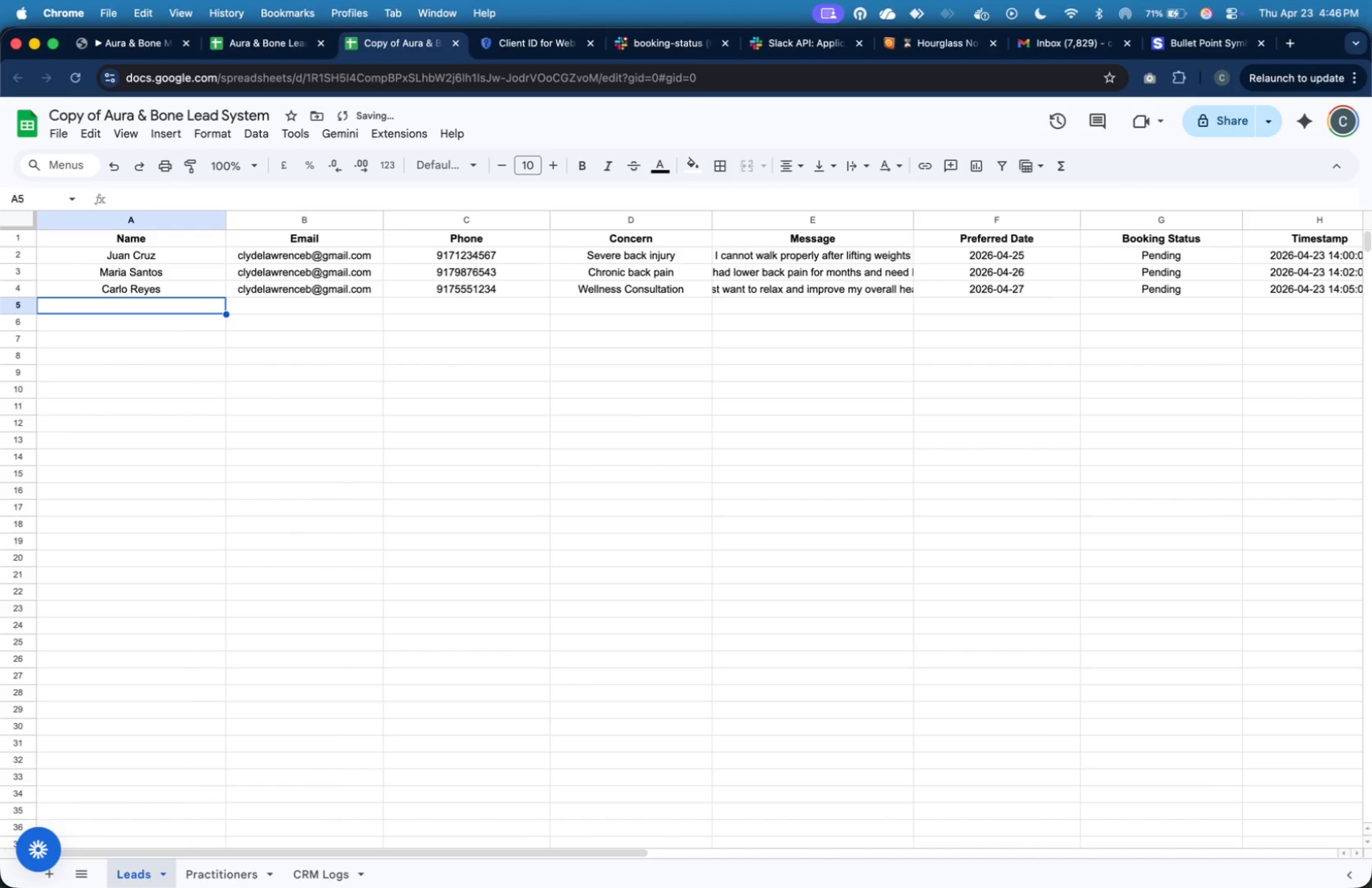 